 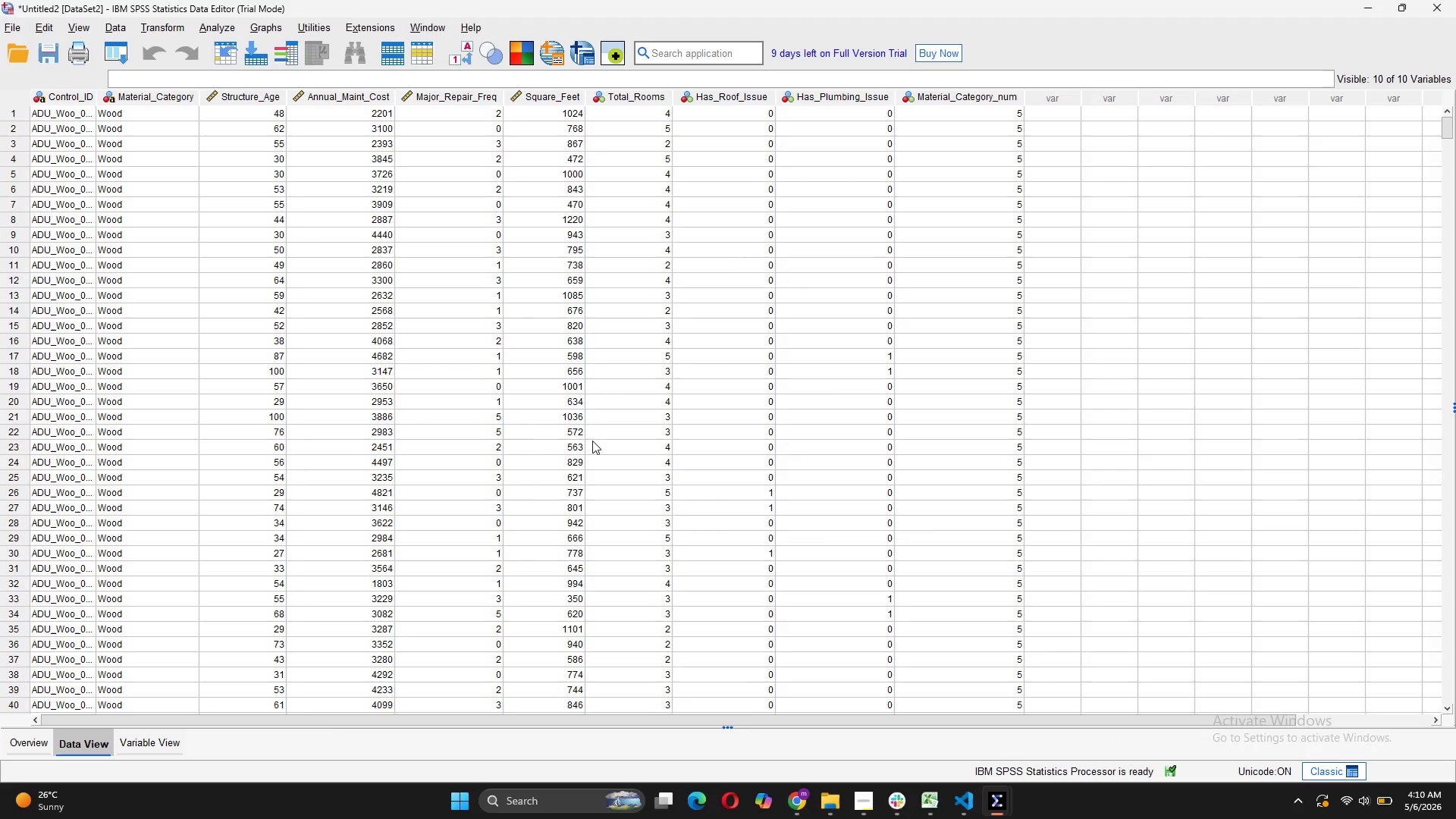 
key(Meta+Shift+S)
 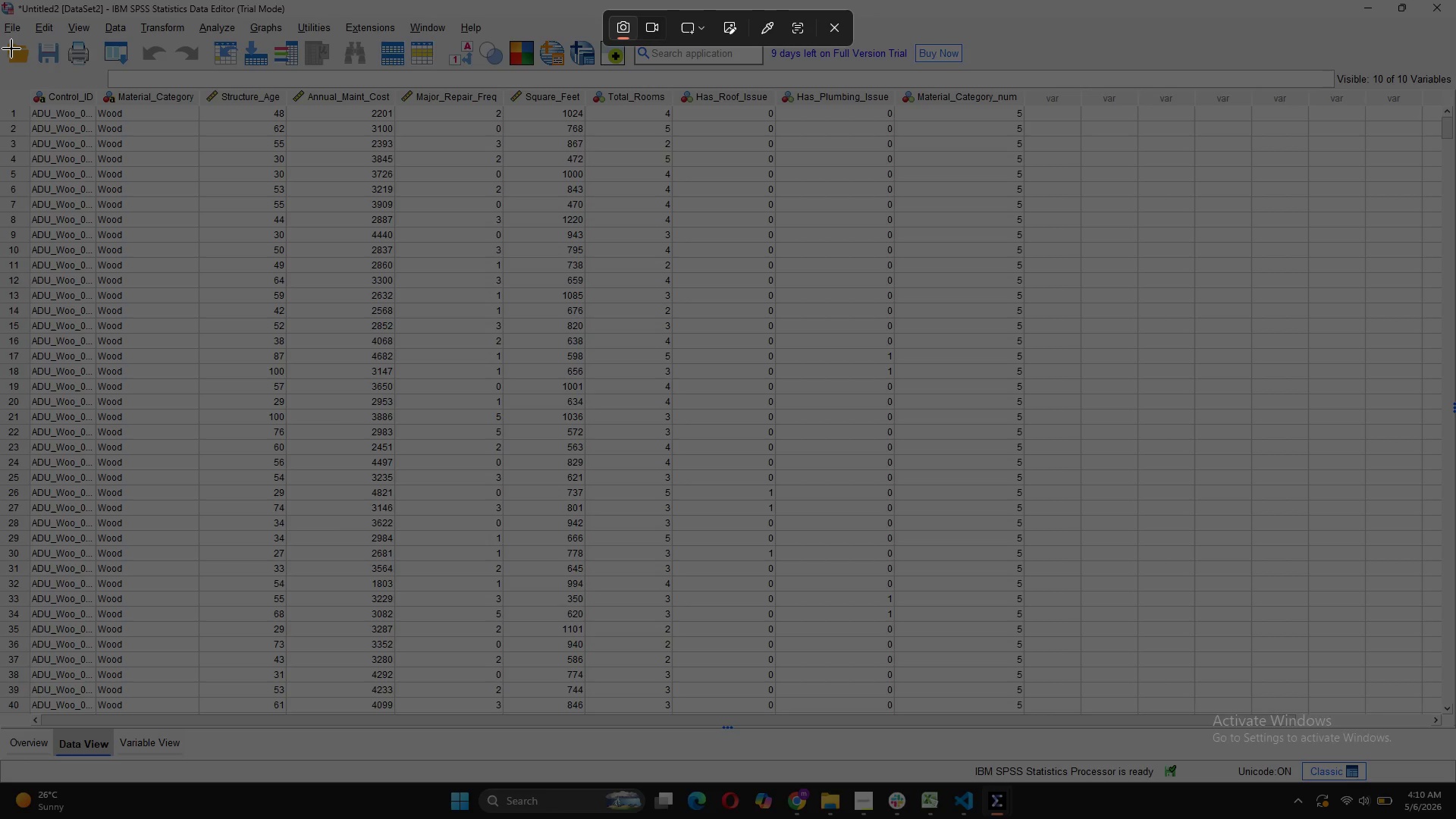 
left_click_drag(start_coordinate=[0, 0], to_coordinate=[1454, 782])
 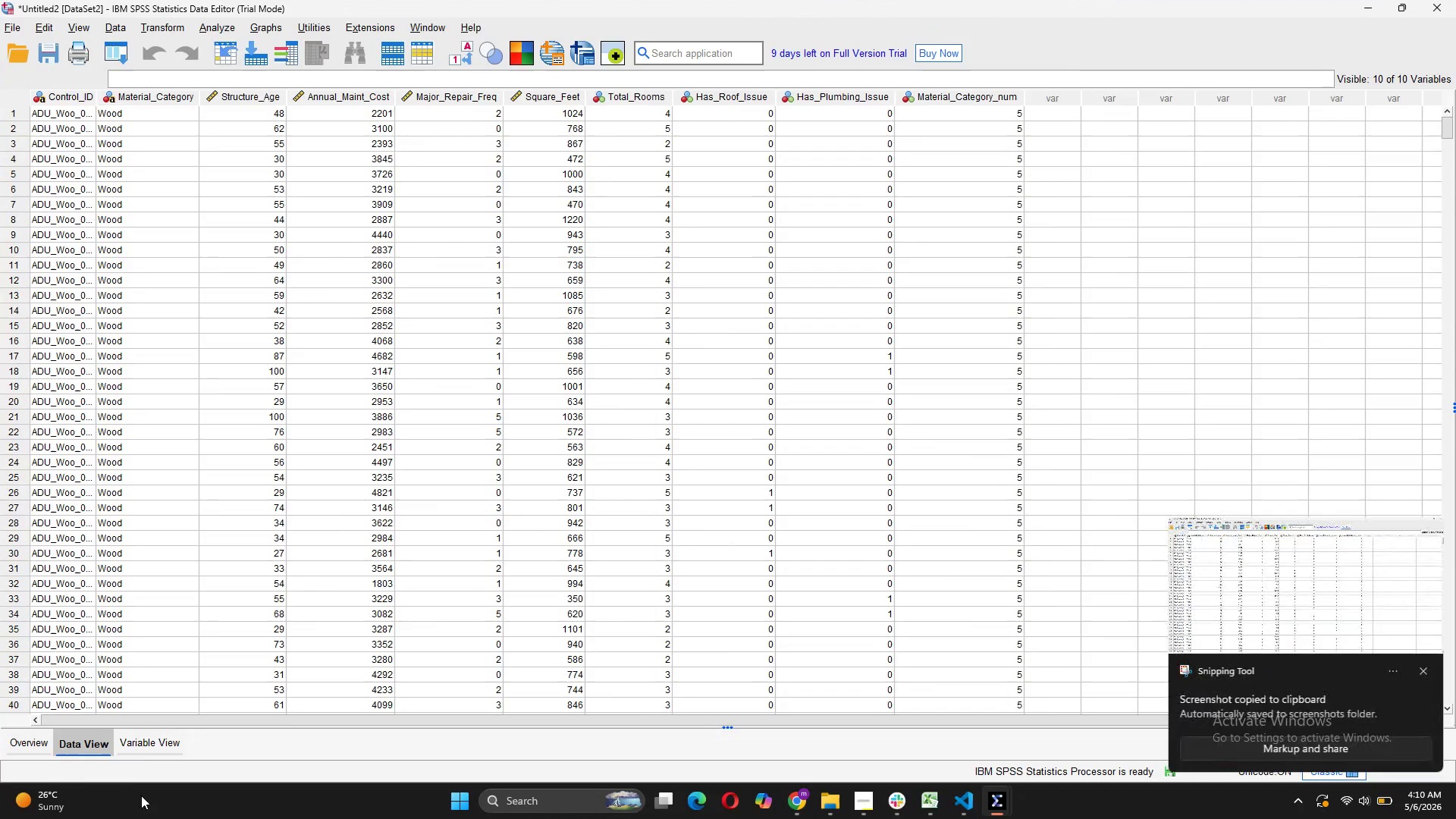 
left_click([142, 748])
 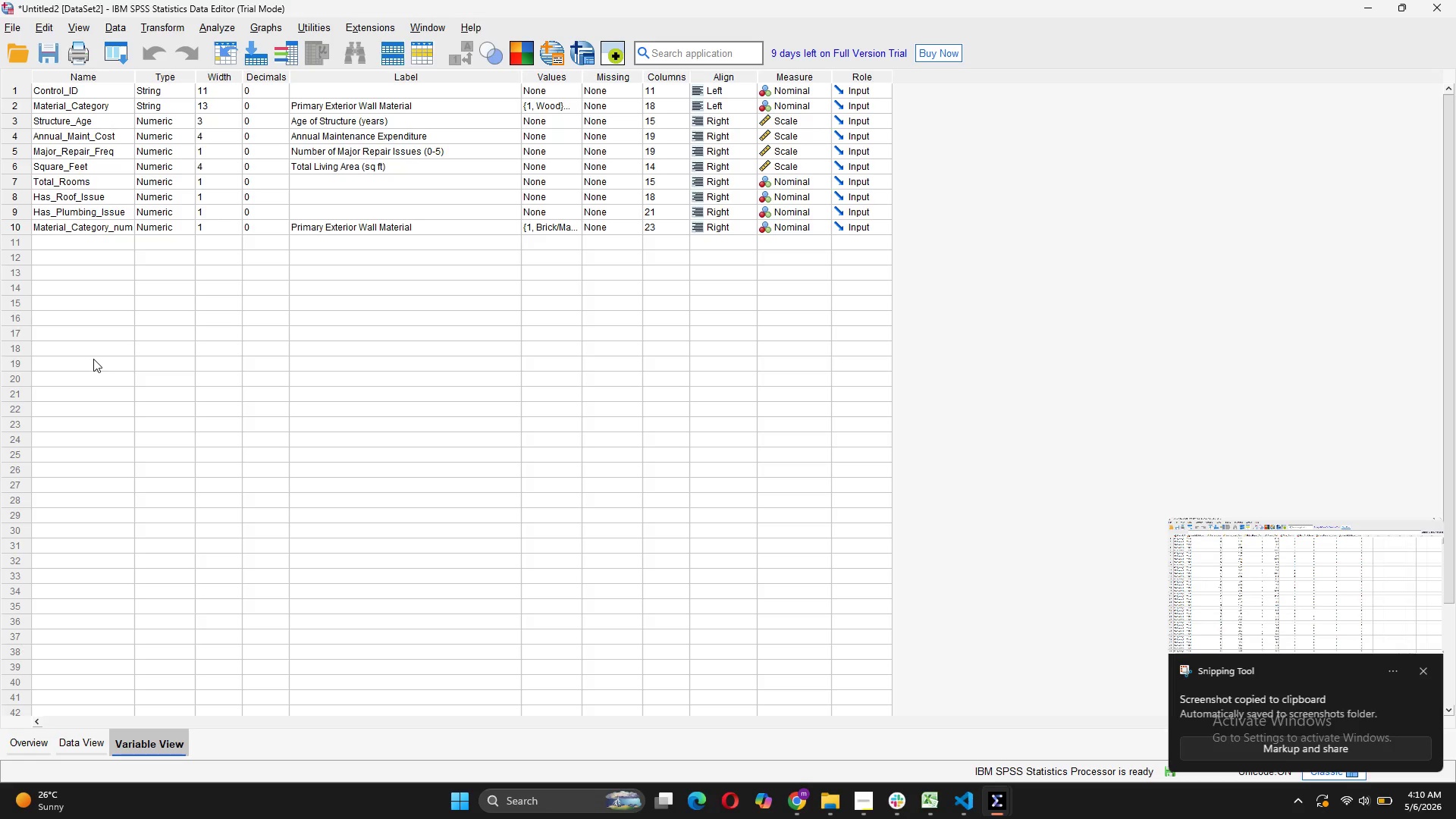 
key(Meta+Shift+S)
 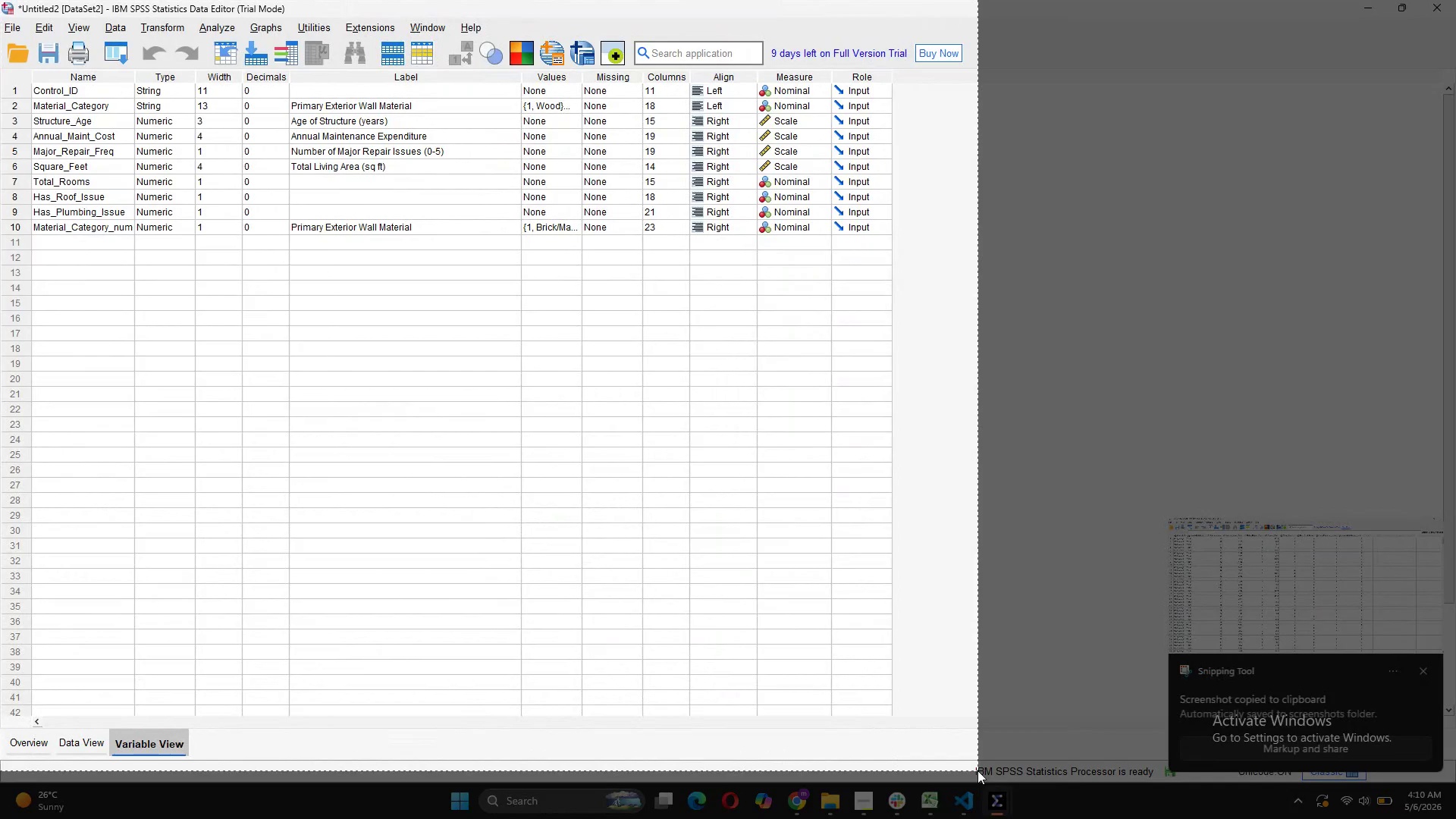 
wait(11.55)
 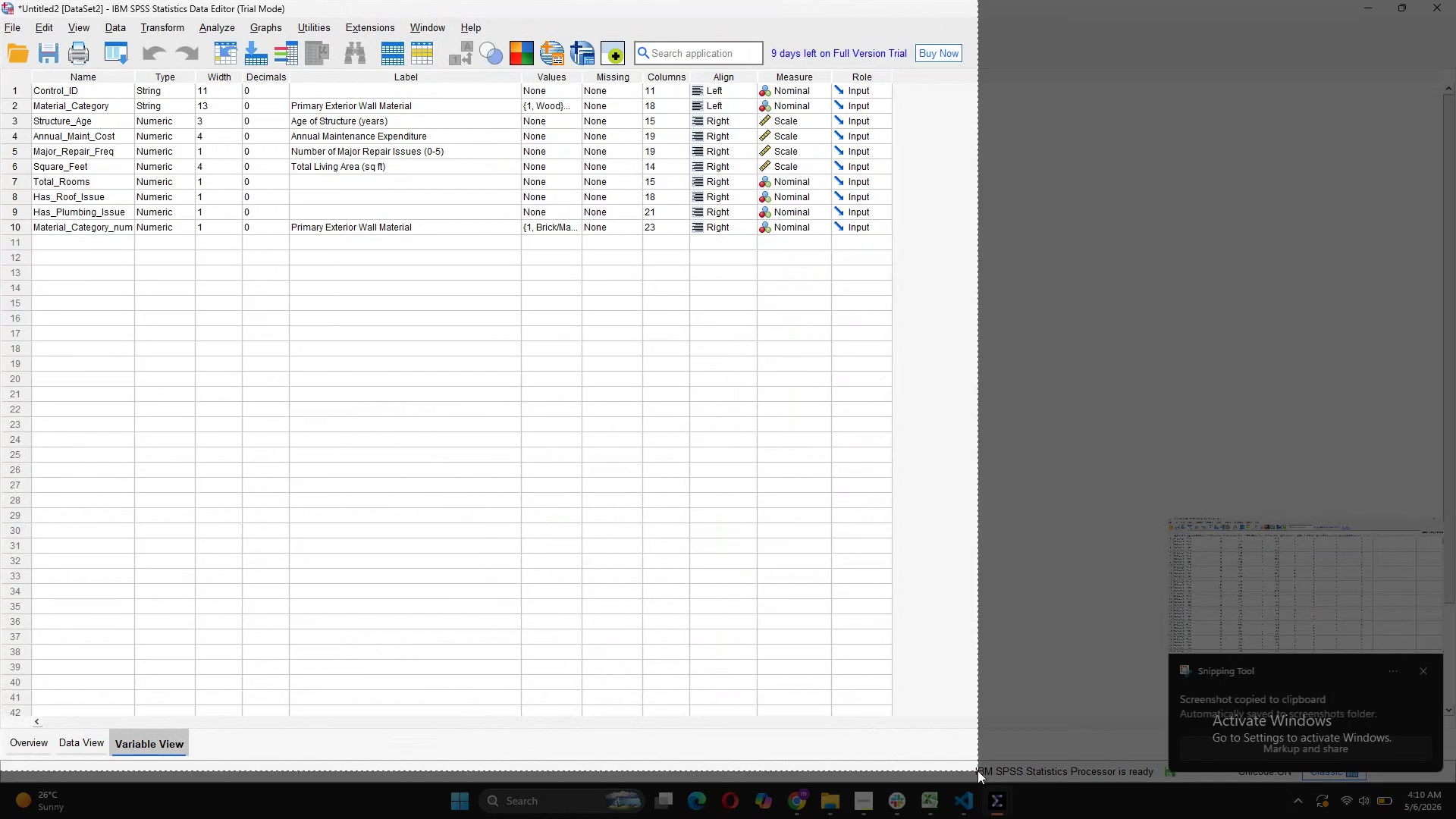 
left_click([858, 793])